 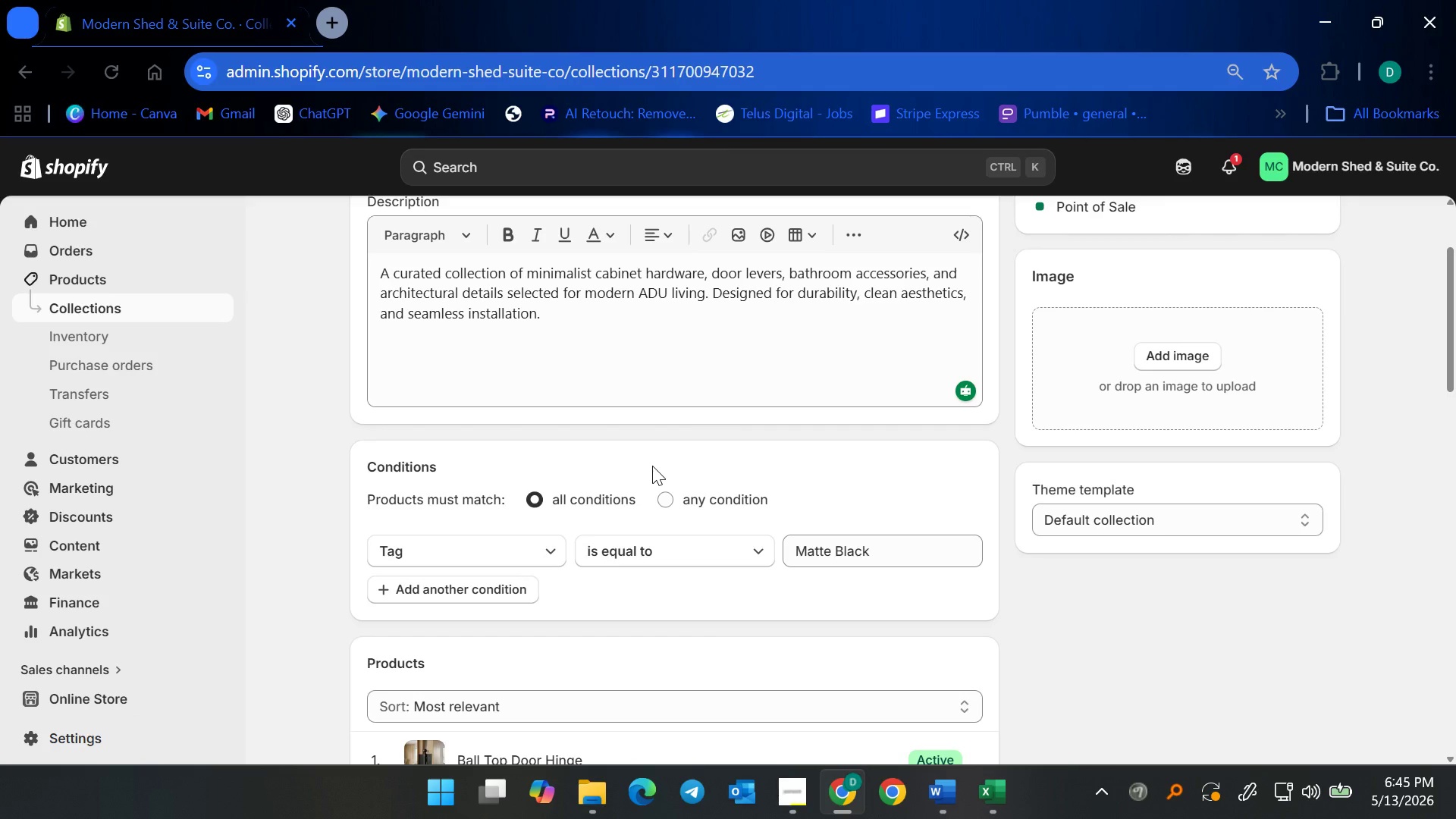 
scroll: coordinate [817, 587], scroll_direction: down, amount: 25.0
 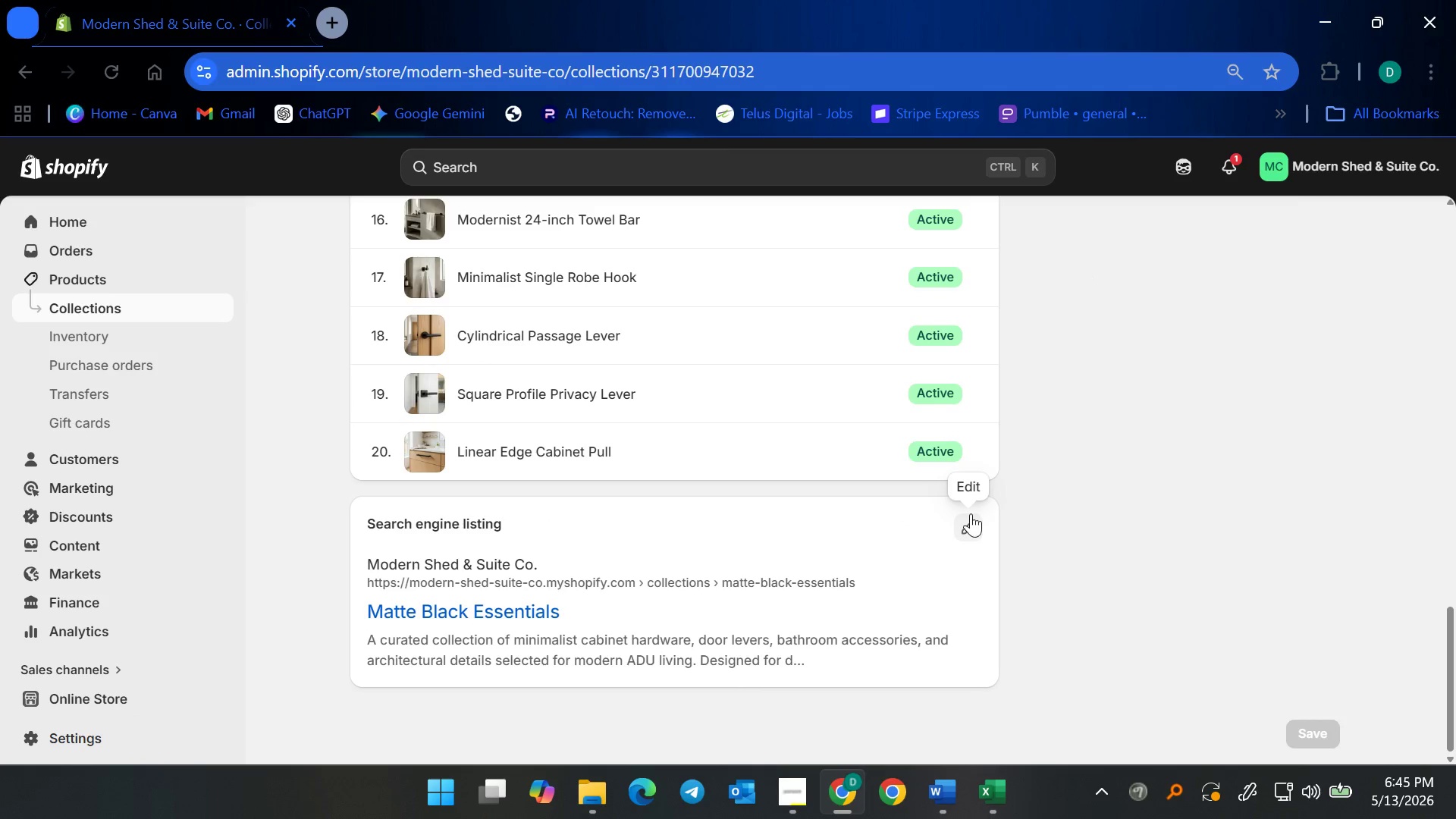 
left_click([968, 521])
 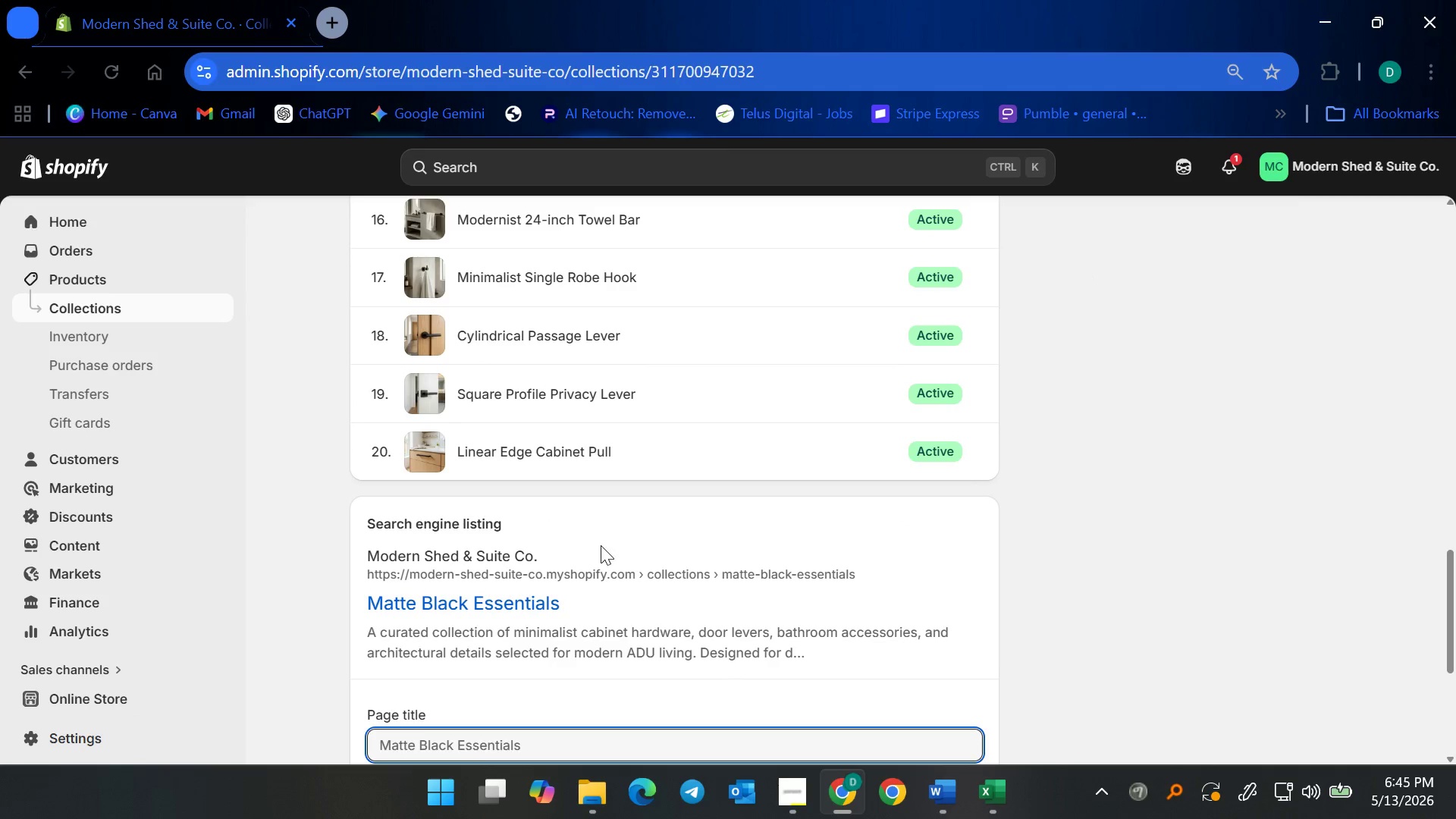 
scroll: coordinate [600, 546], scroll_direction: down, amount: 4.0
 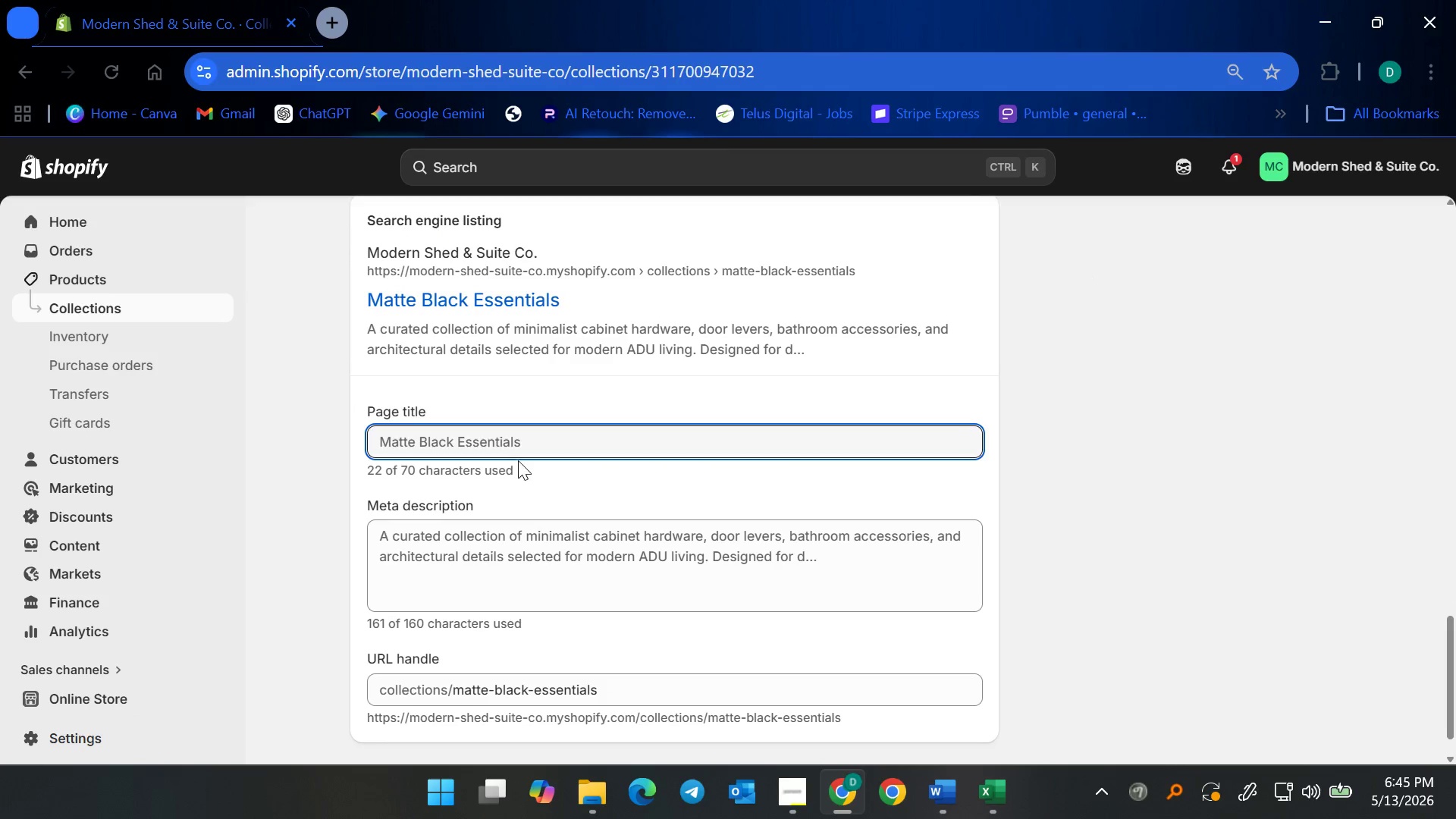 
left_click([554, 439])
 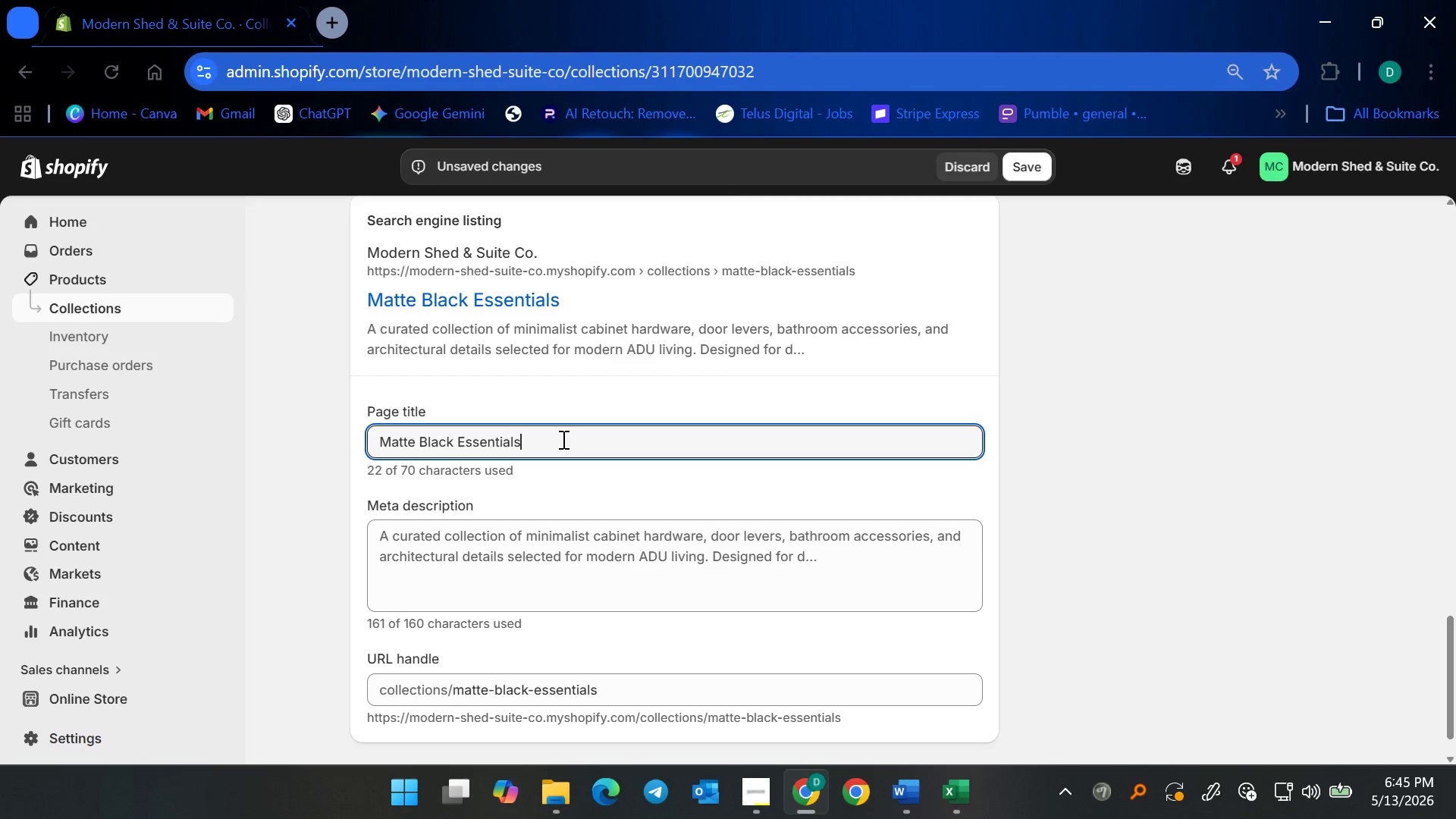 
type( for Modern ADU Interiors)
 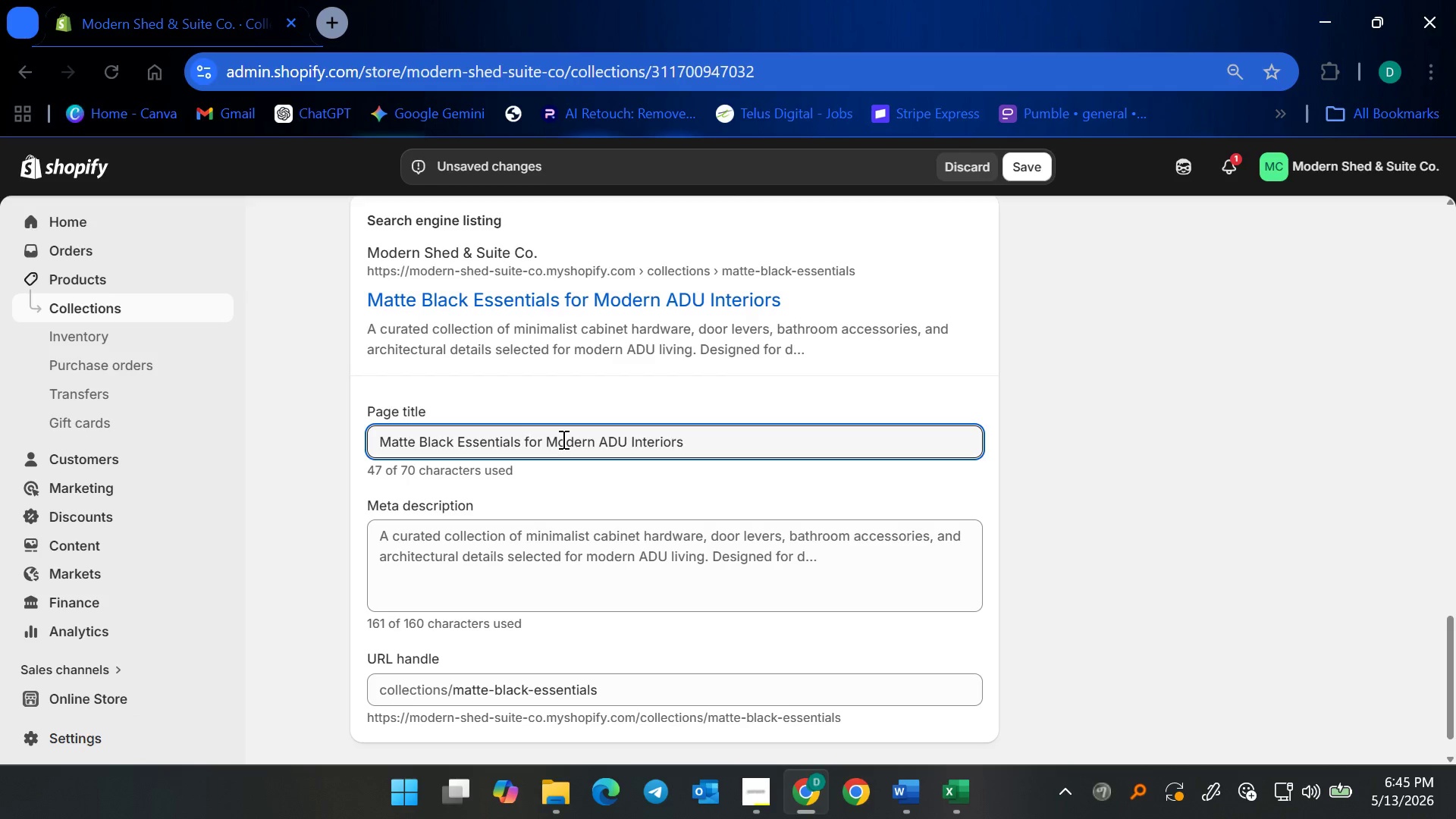 
wait(24.19)
 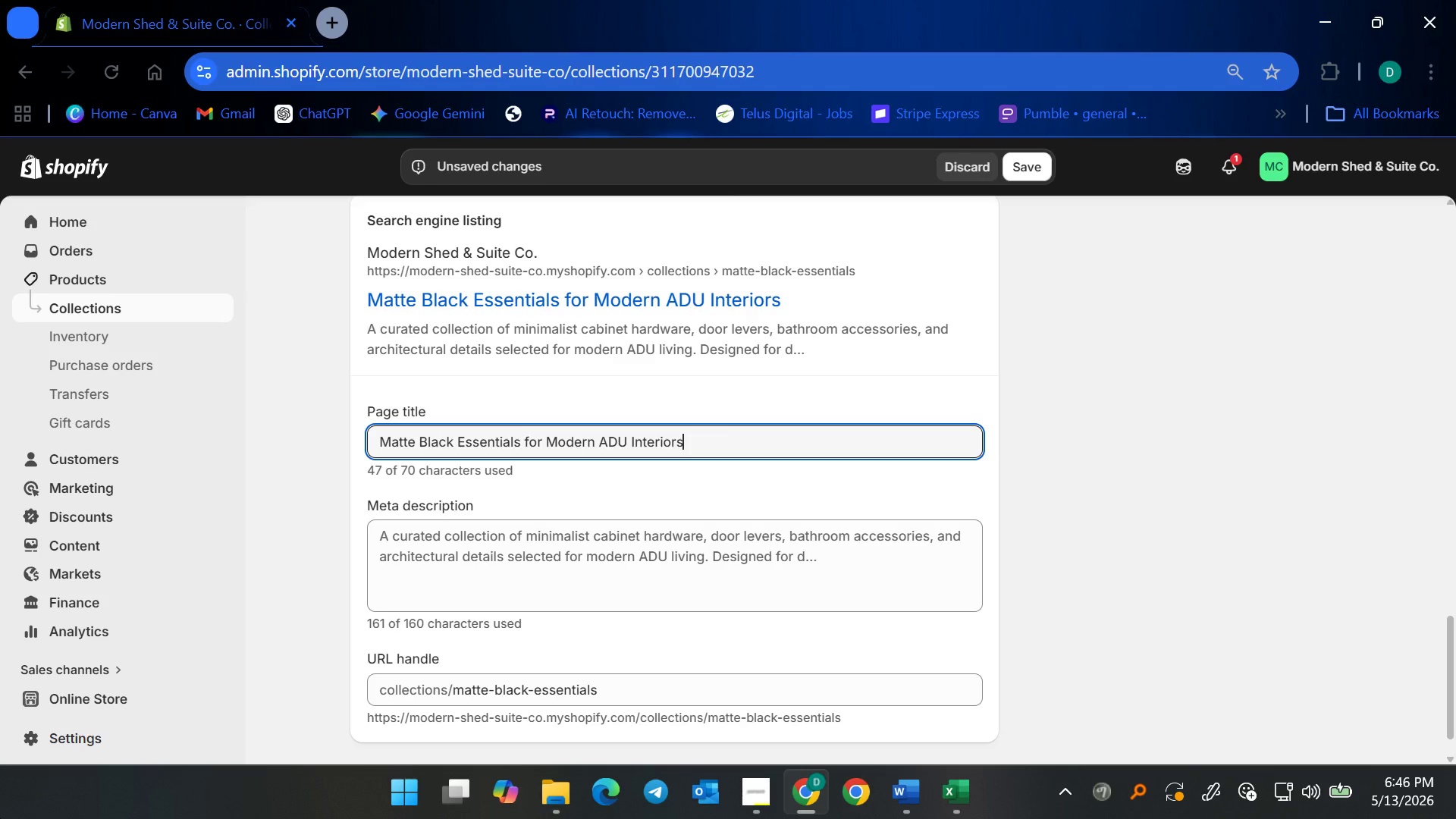 
left_click([624, 579])
 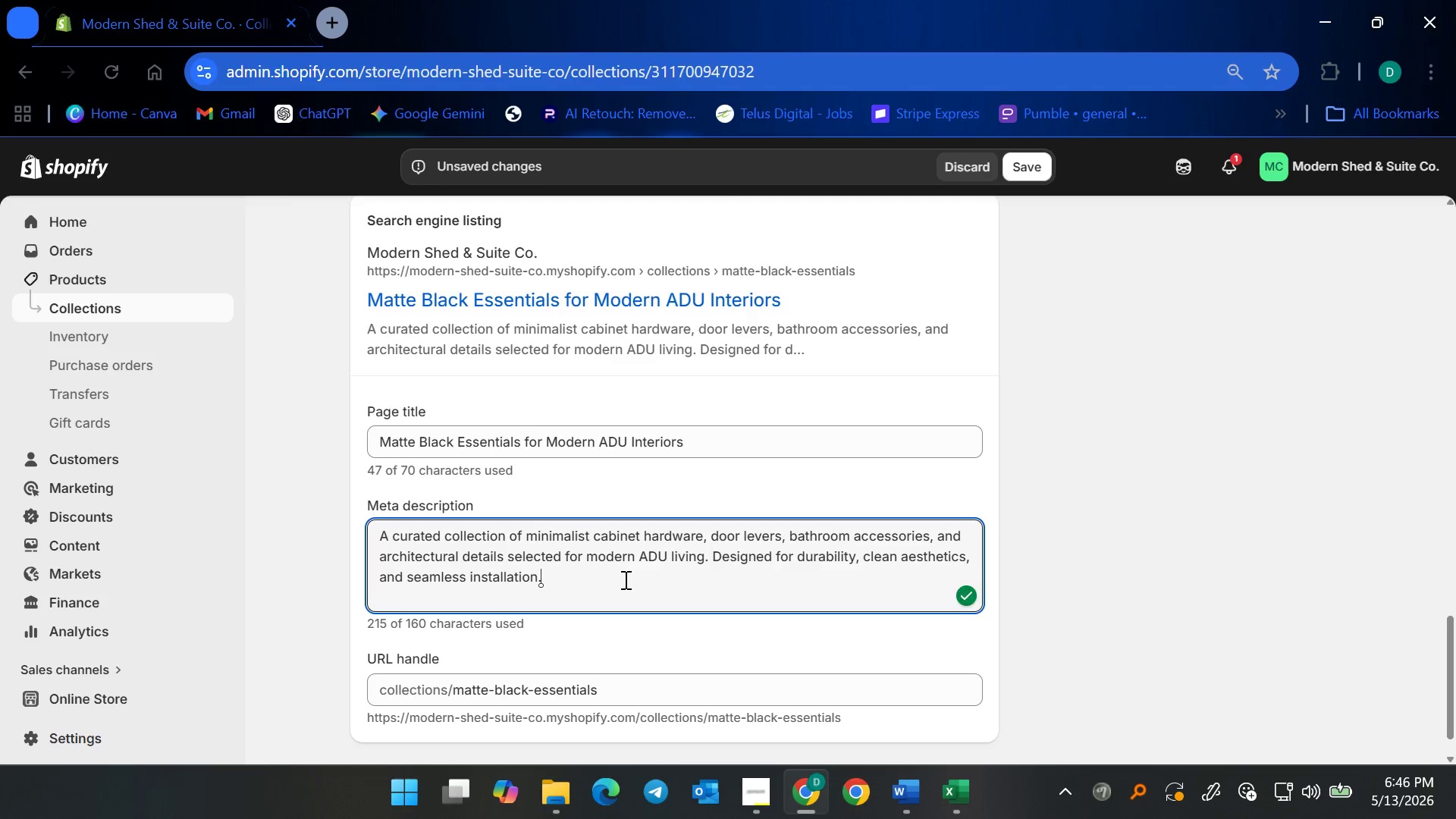 
key(Control+ControlLeft)
 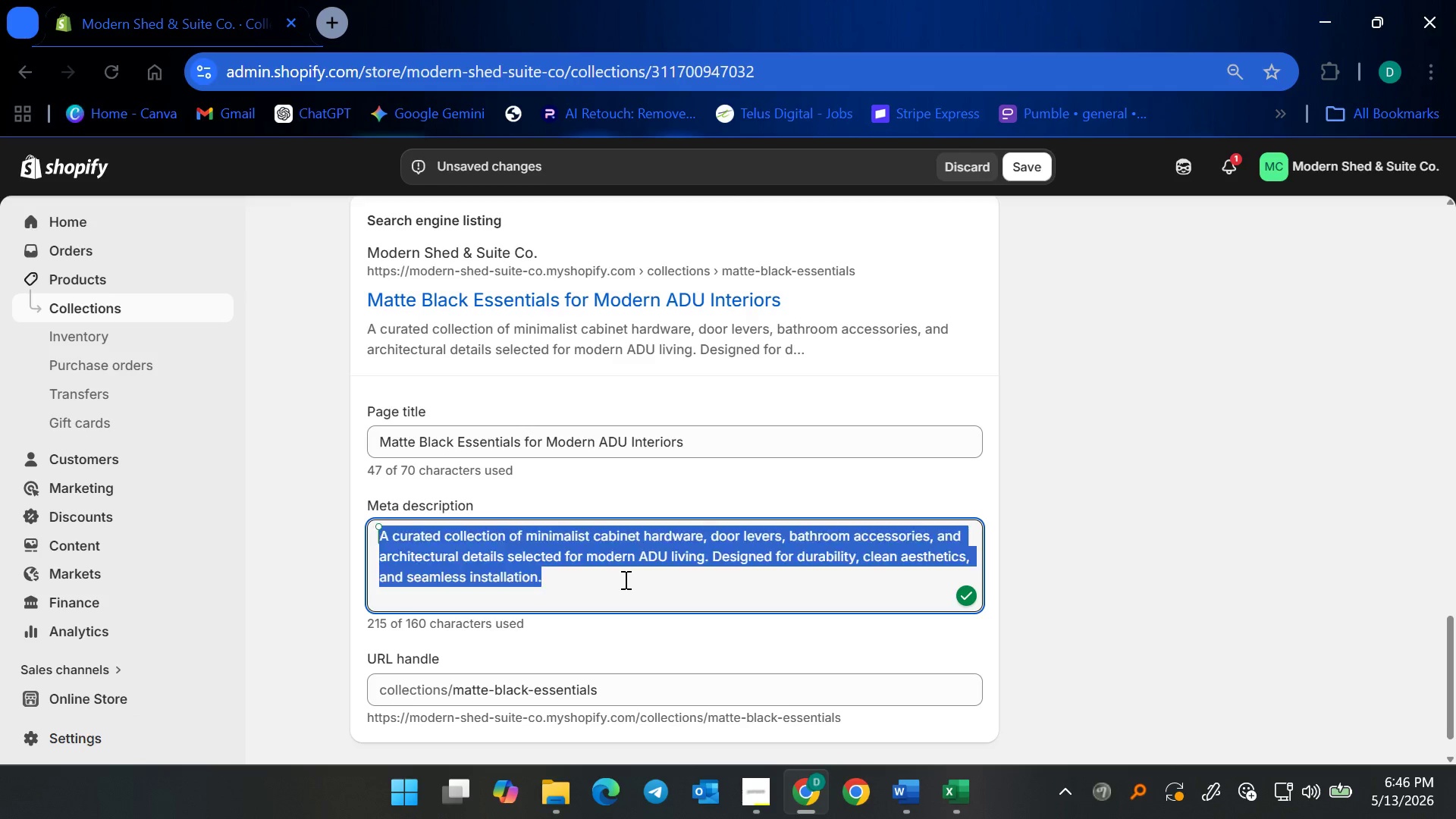 
key(Control+A)
 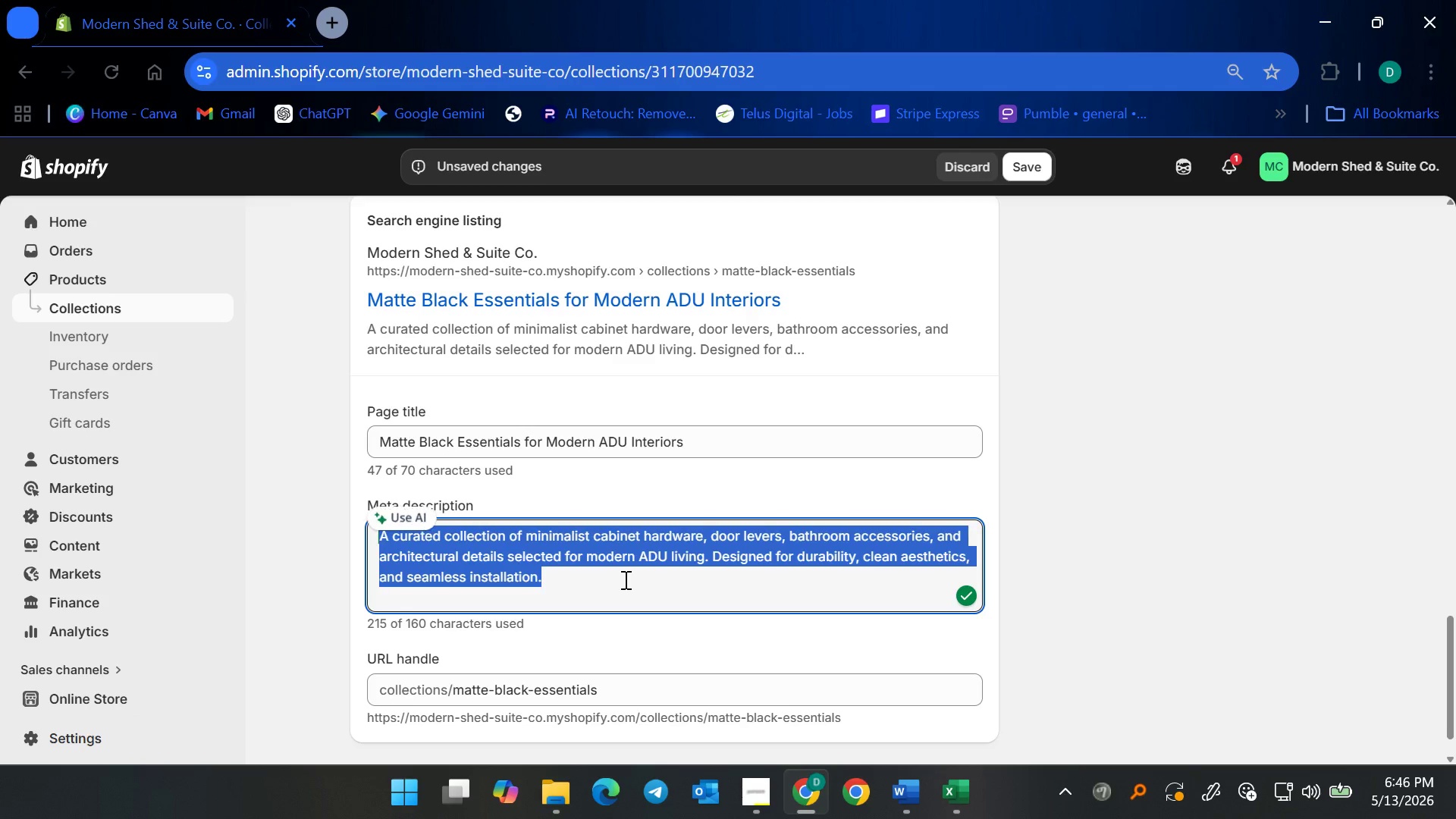 
type(Shop minimalist matte black hardware for modern ADUs, including cabinet pulls, door levers, bathroom accessories, and contemporary interior finishes.)
 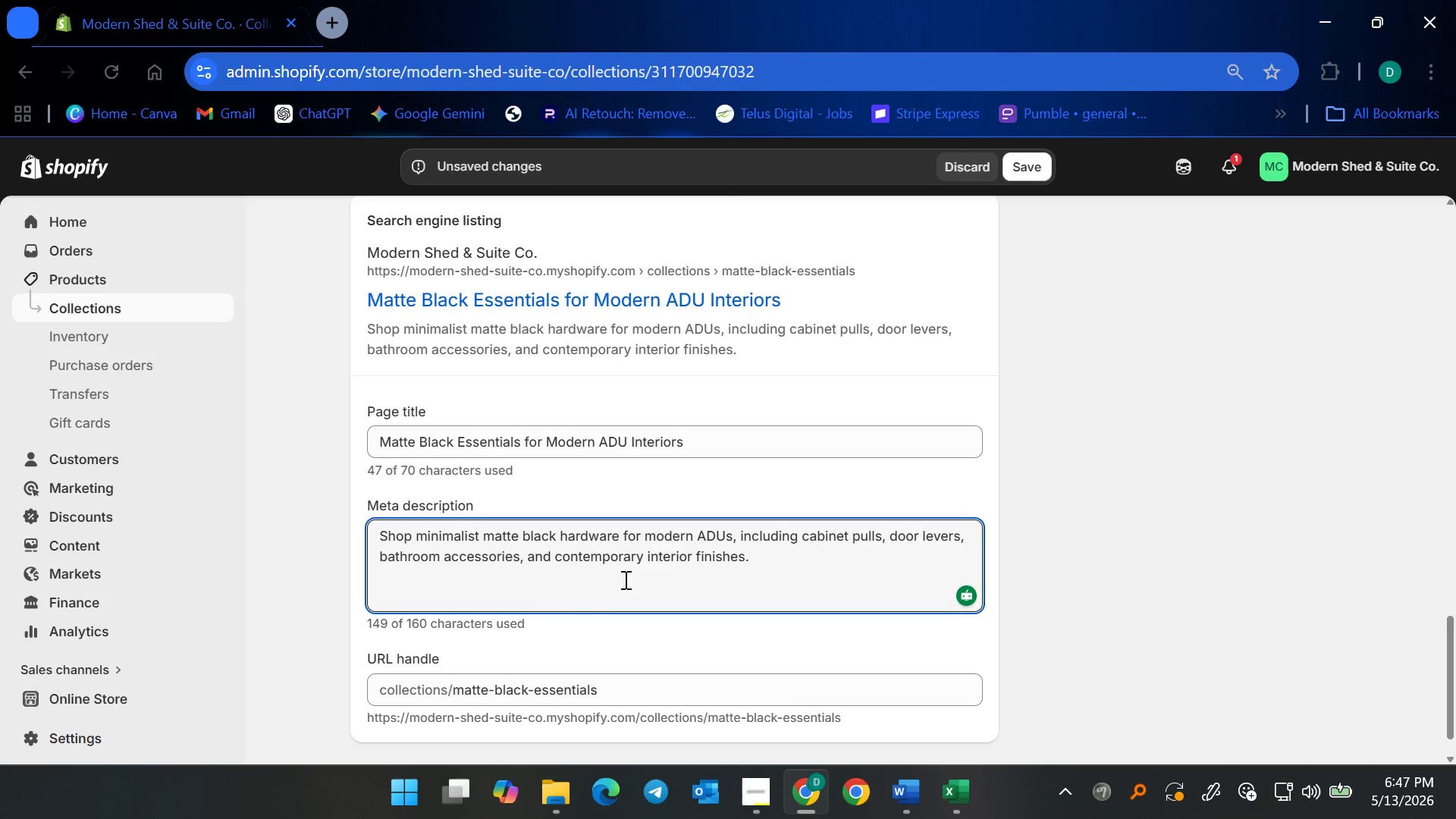 
wait(12.34)
 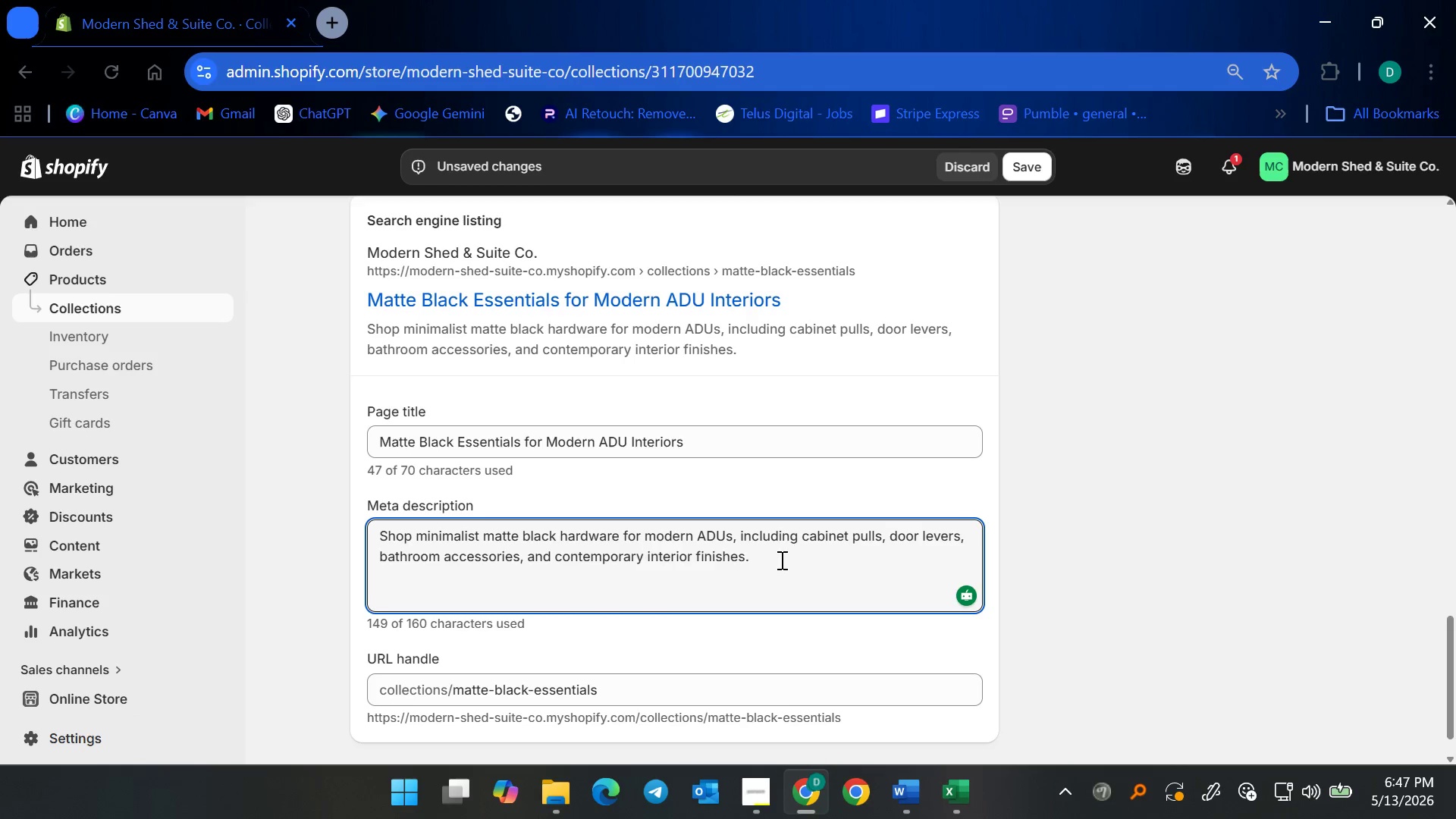 
left_click([736, 533])
 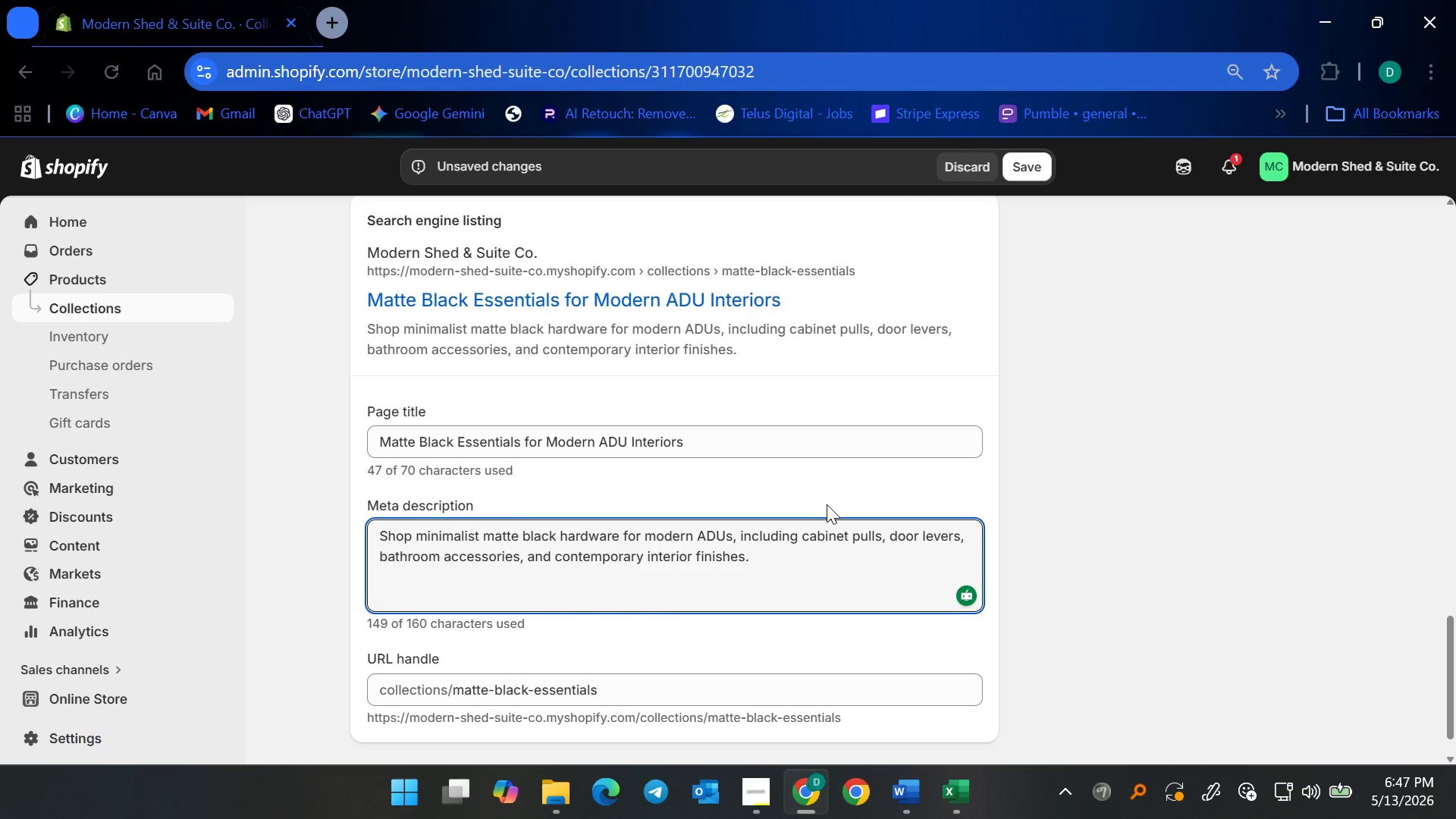 
key(ArrowLeft)
 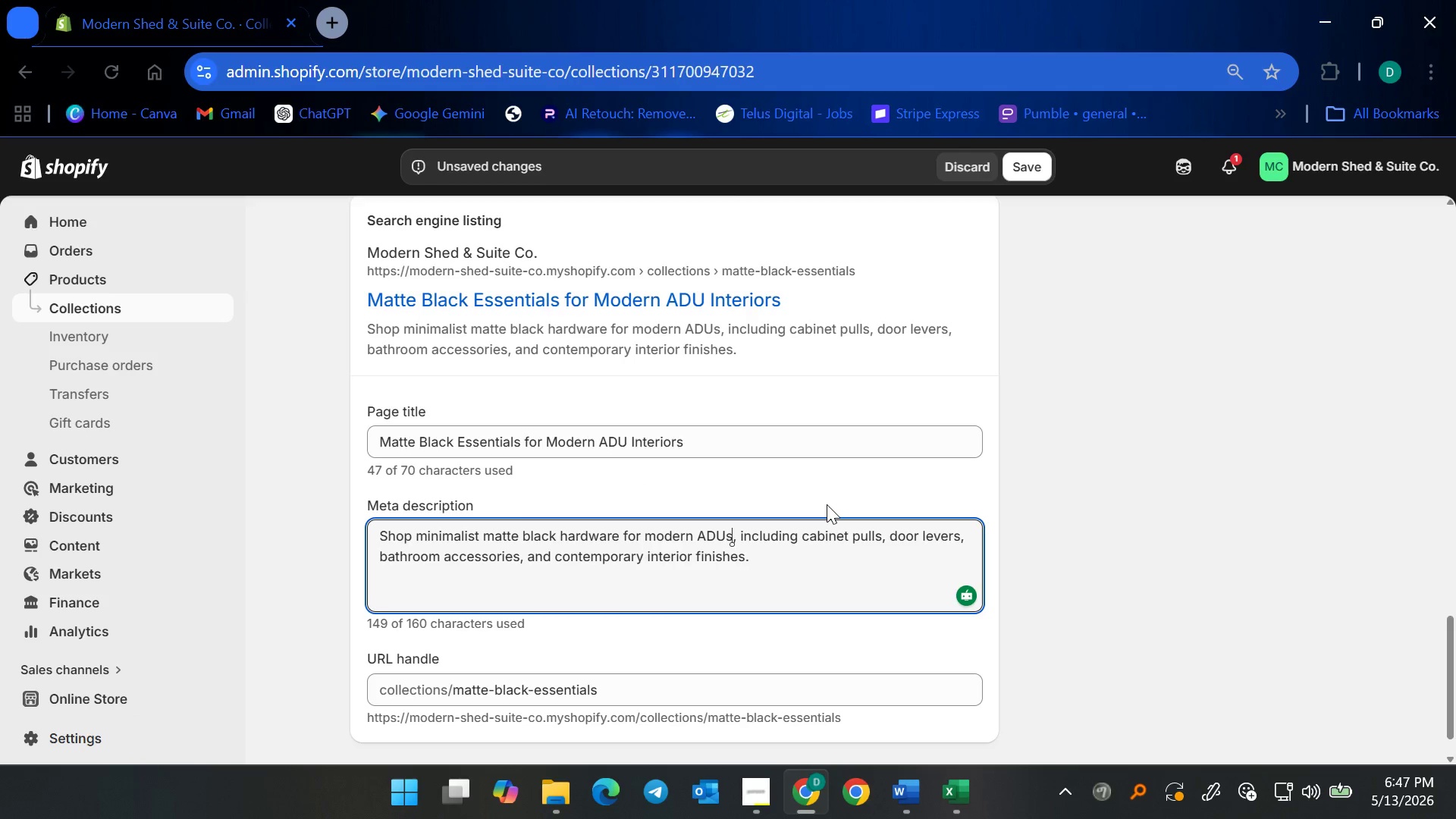 
key(Backspace)
type( interiors)
 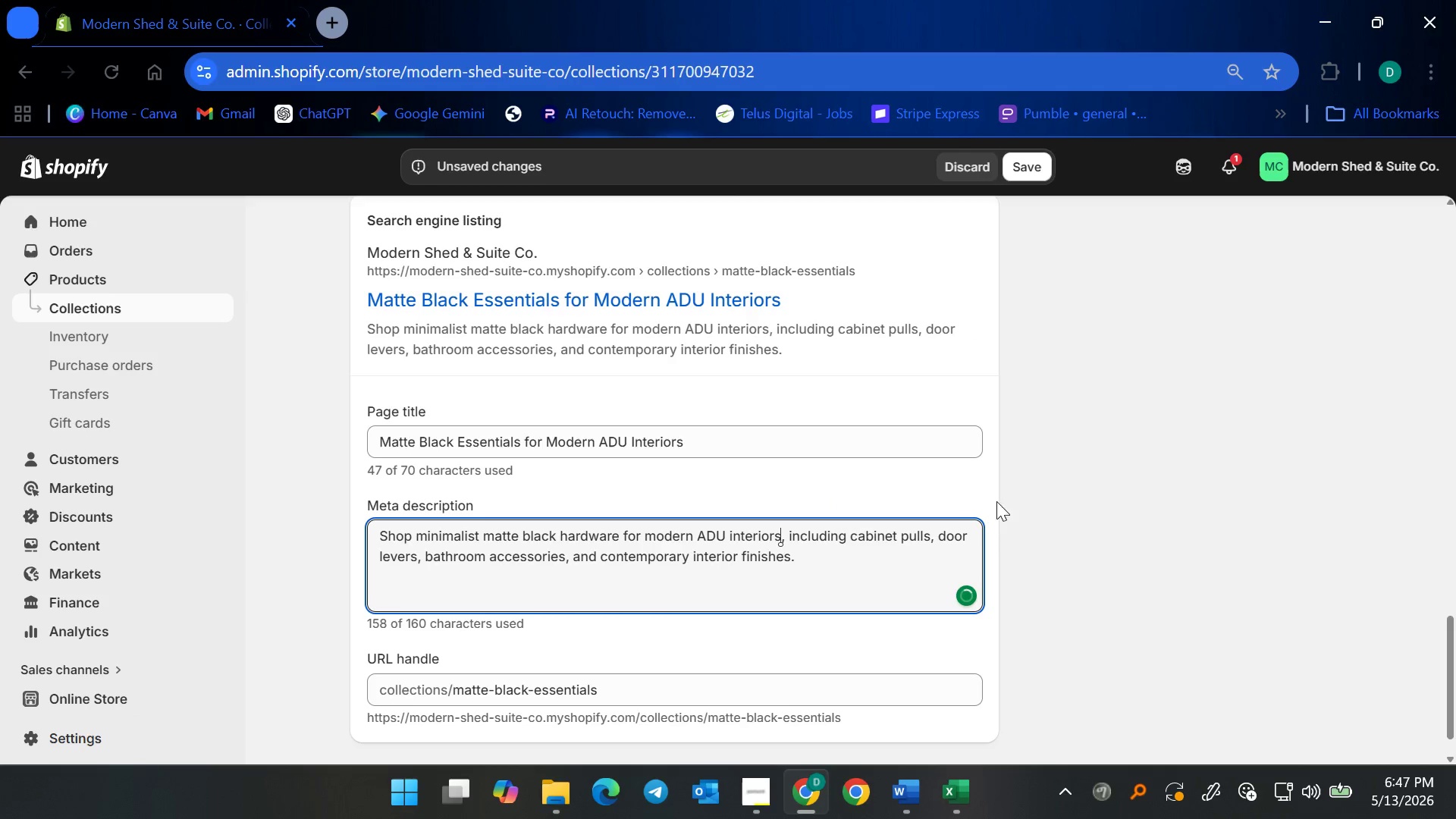 
left_click([1059, 499])
 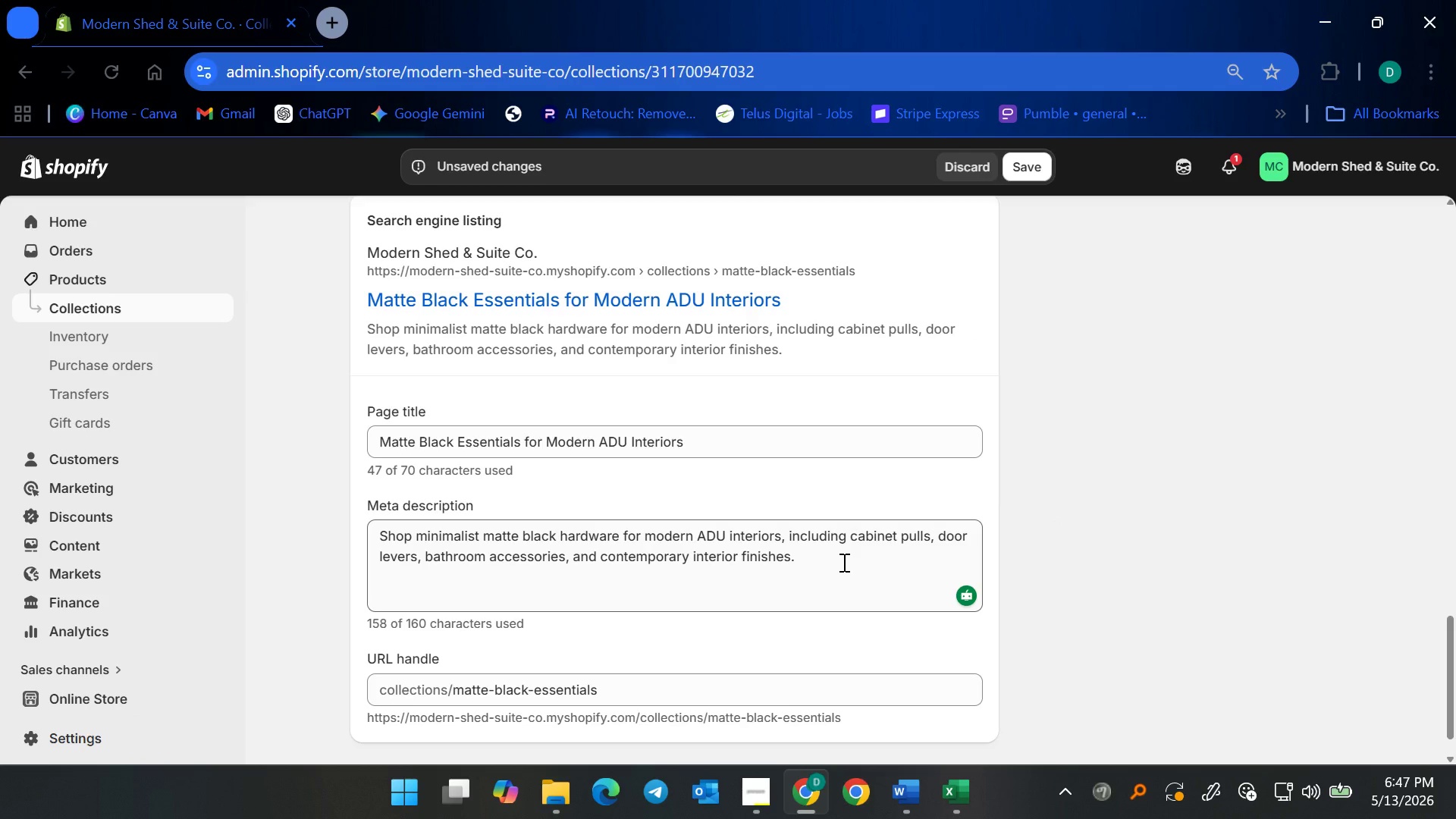 
wait(6.08)
 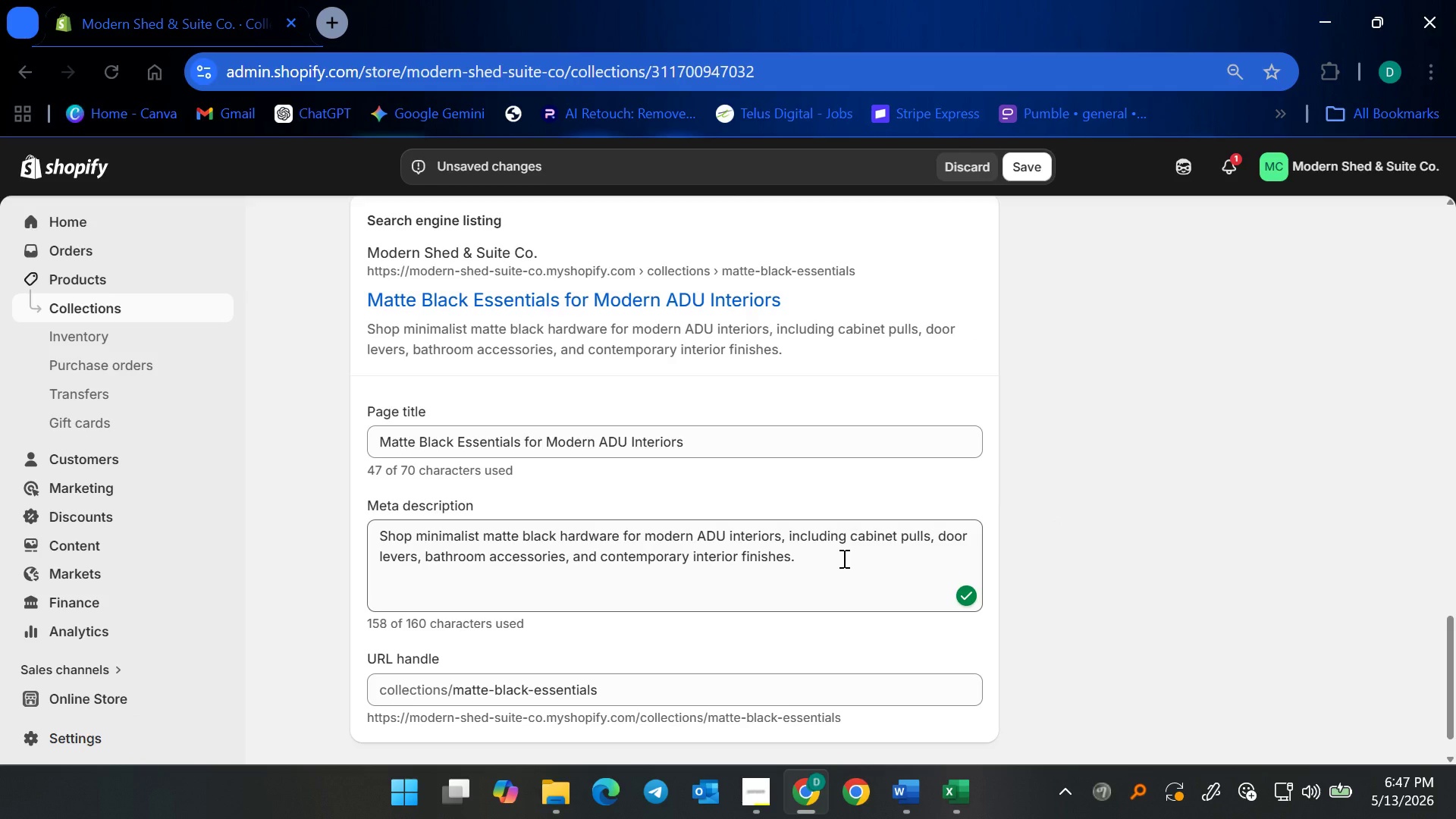 
left_click([1020, 166])
 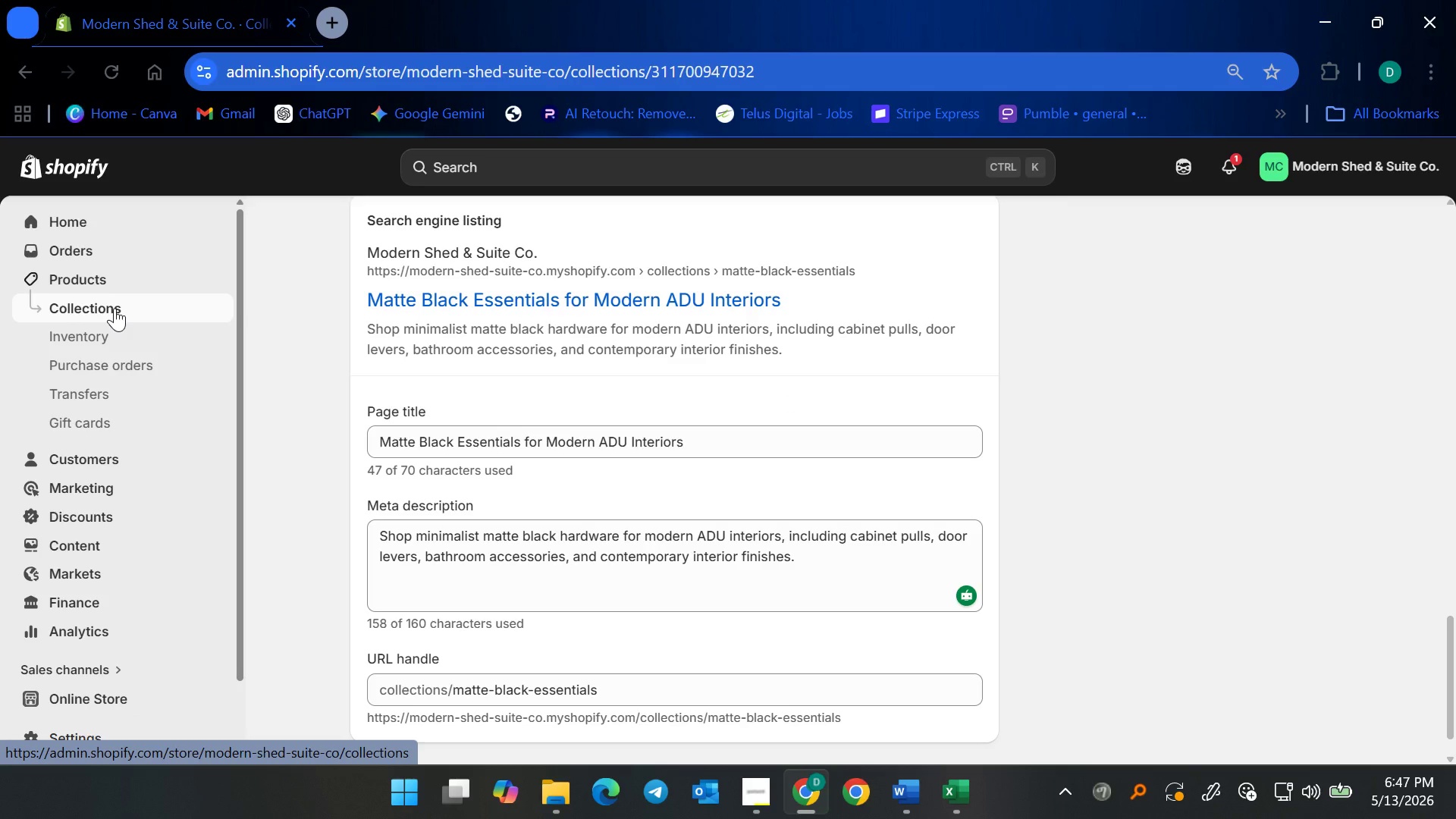 
left_click([115, 308])
 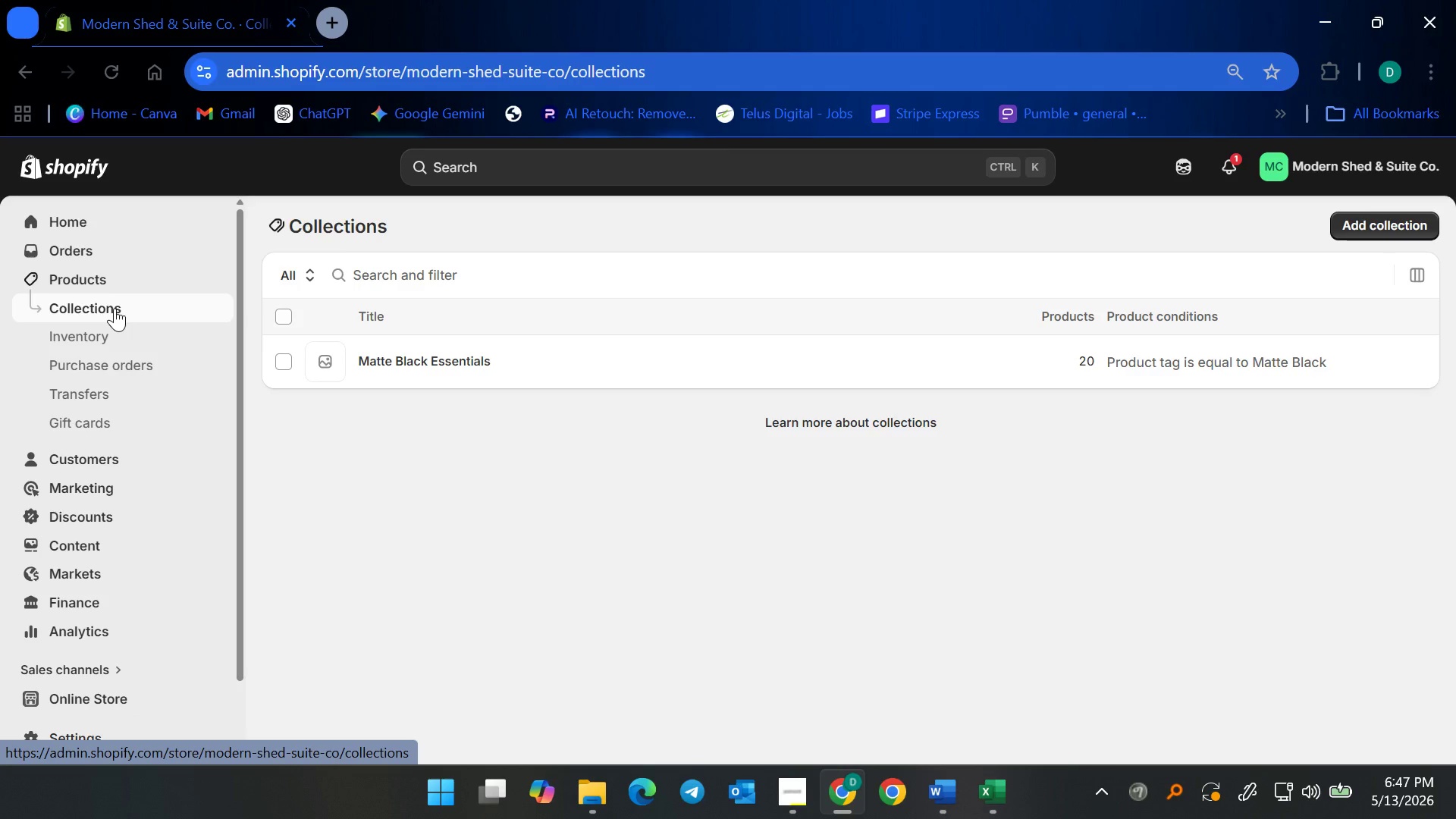 
wait(16.56)
 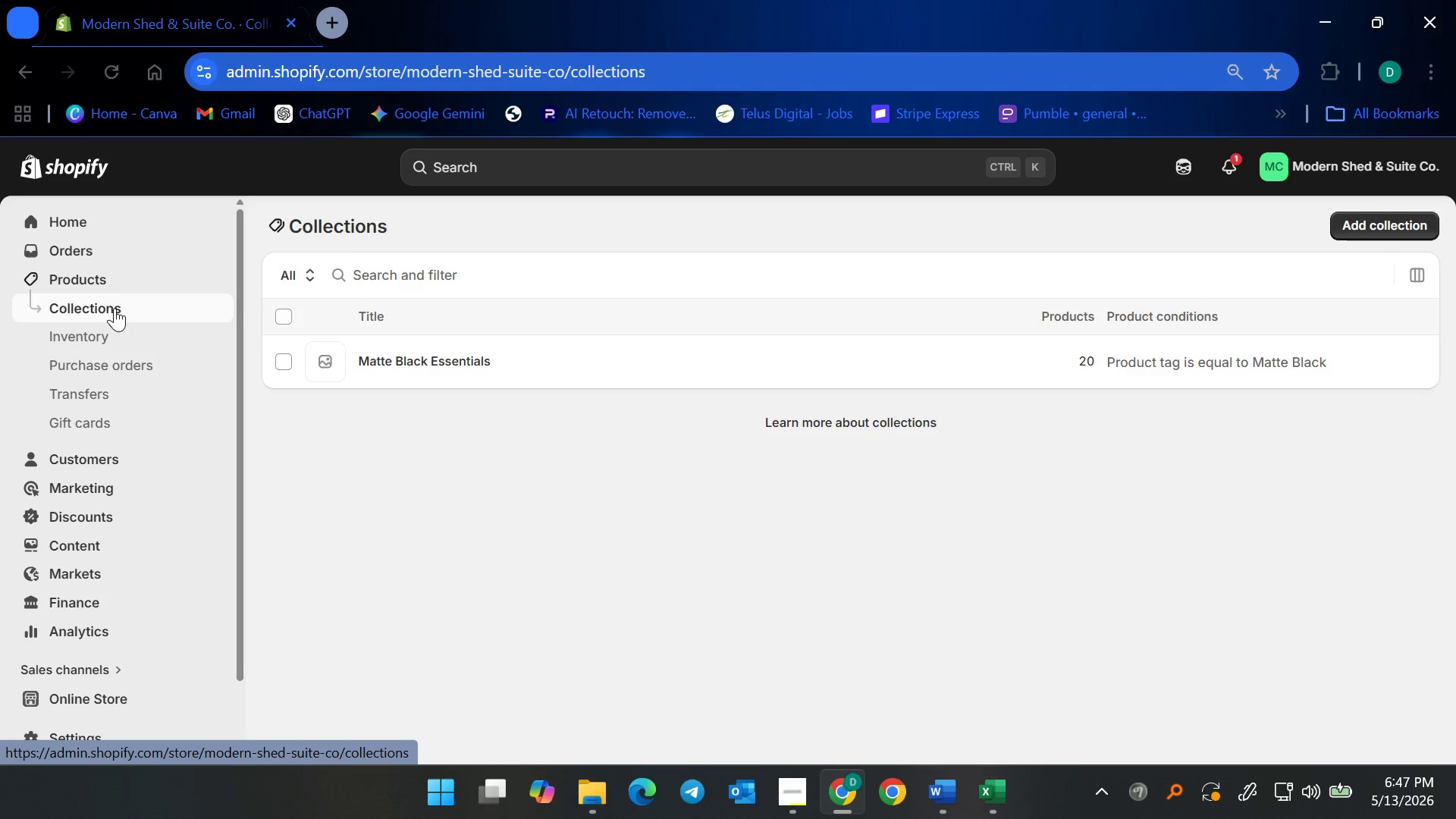 
left_click([106, 289])
 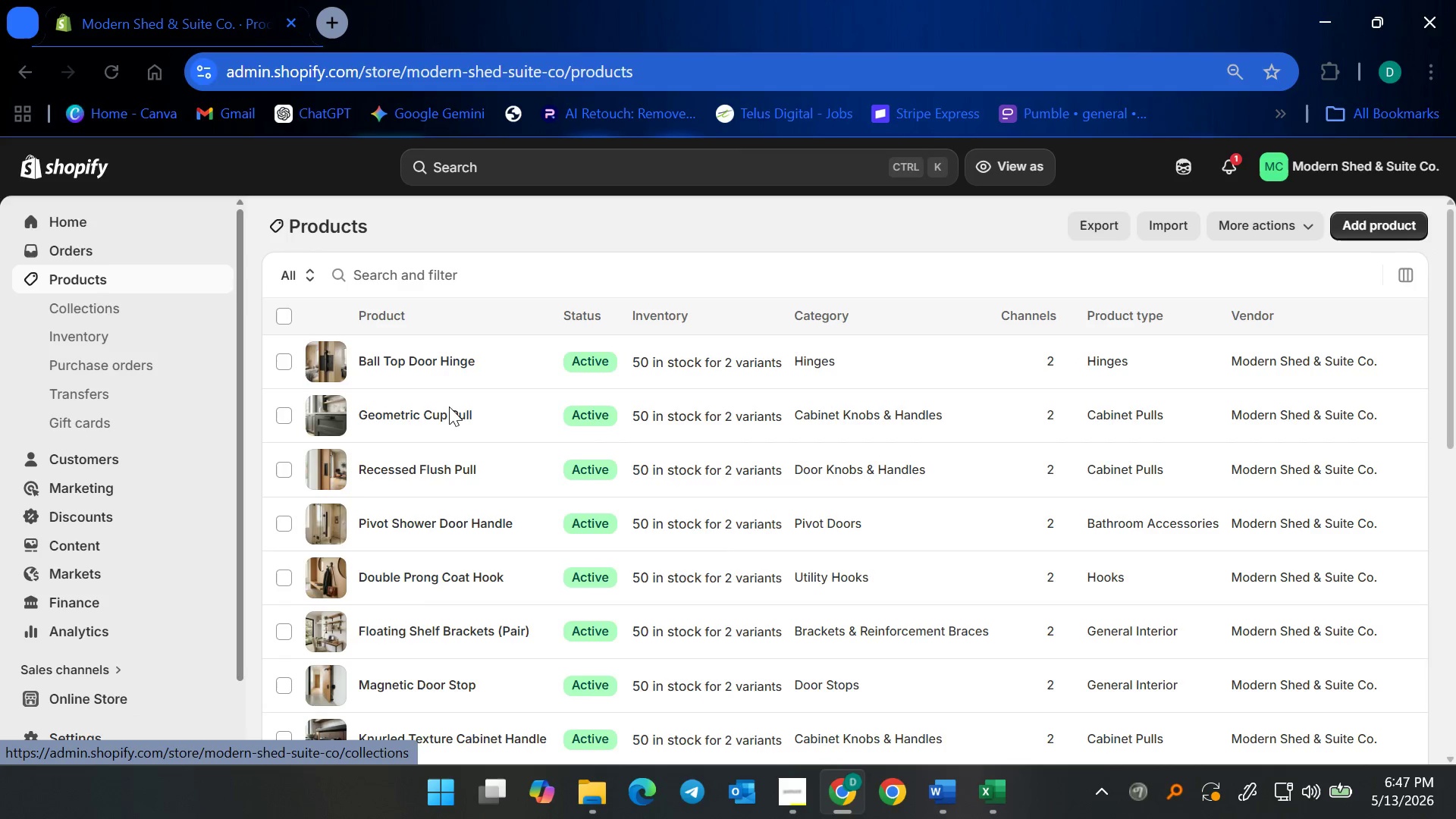 
scroll: coordinate [585, 695], scroll_direction: down, amount: 14.0